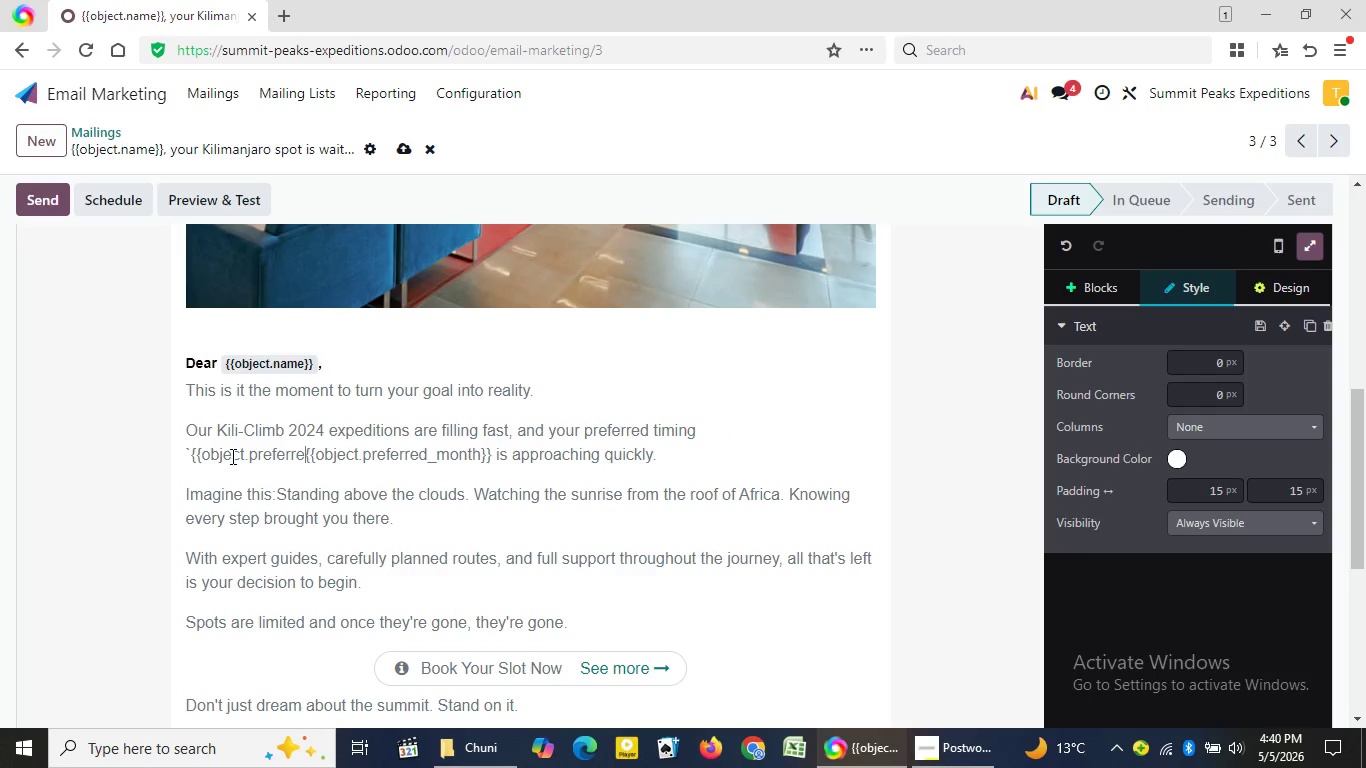 
key(Backspace)
 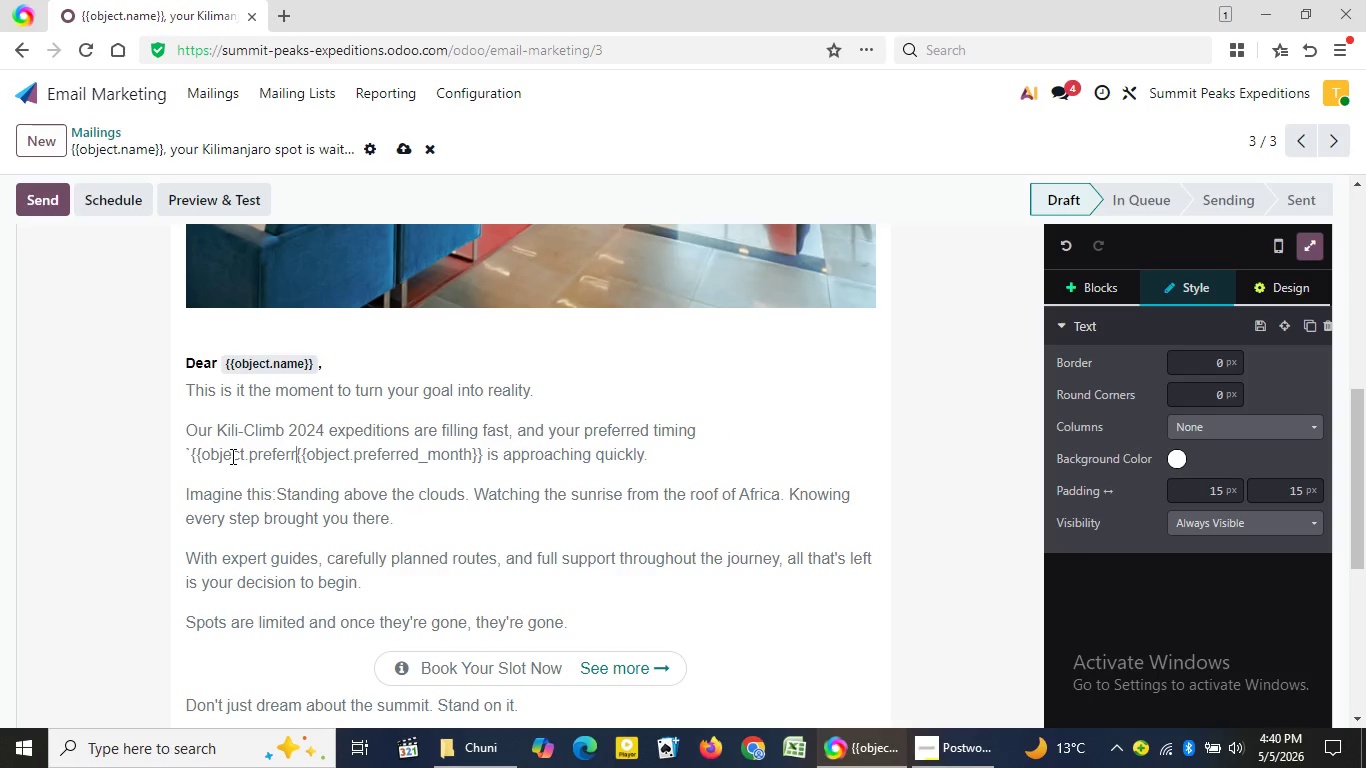 
key(Backspace)
 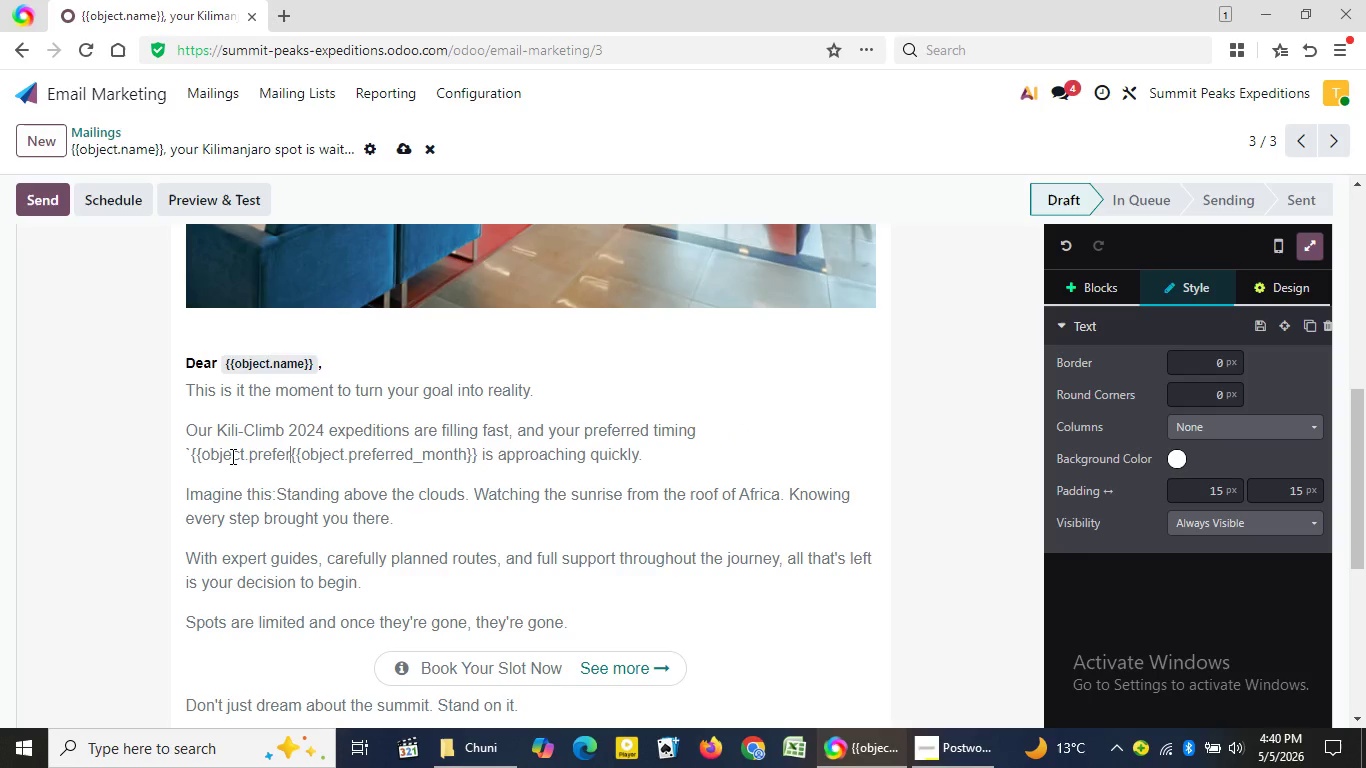 
key(Backspace)
 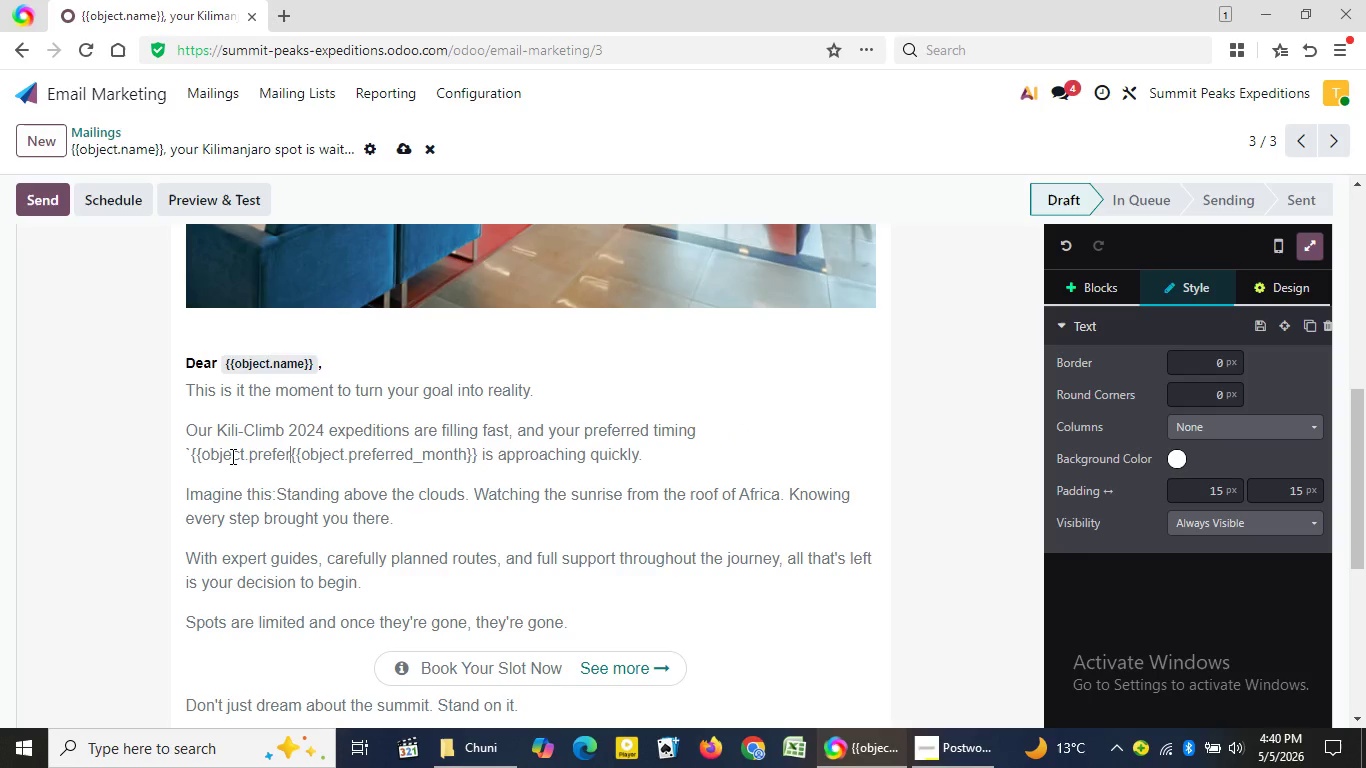 
key(Backspace)
 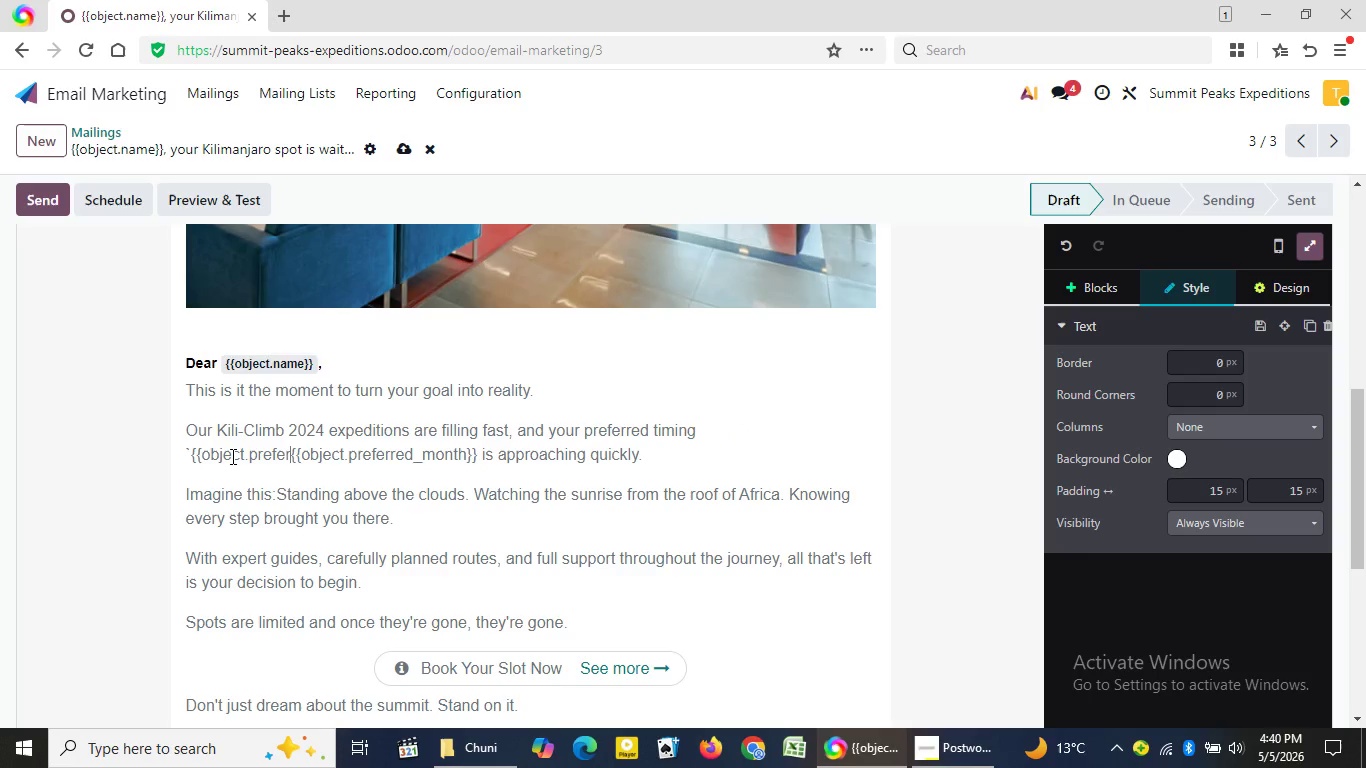 
key(Backspace)
 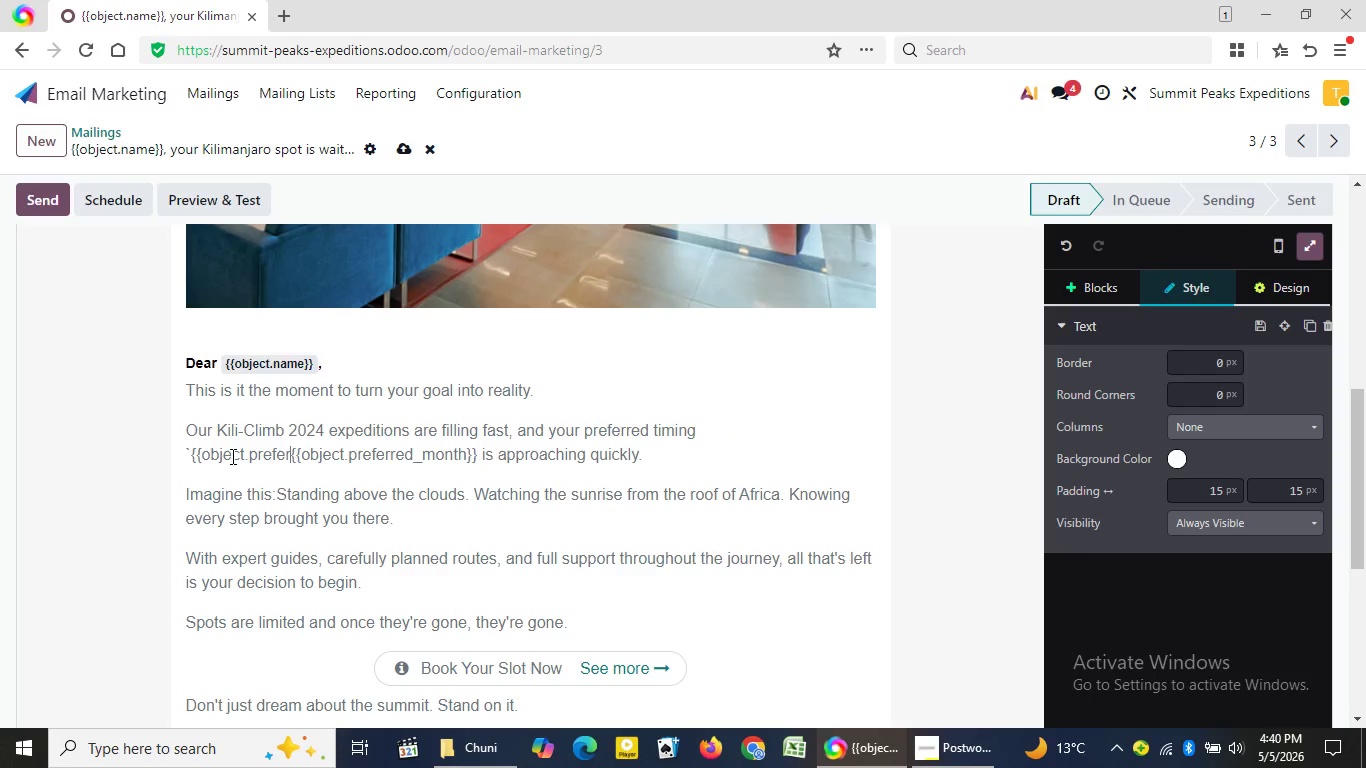 
key(Backspace)
 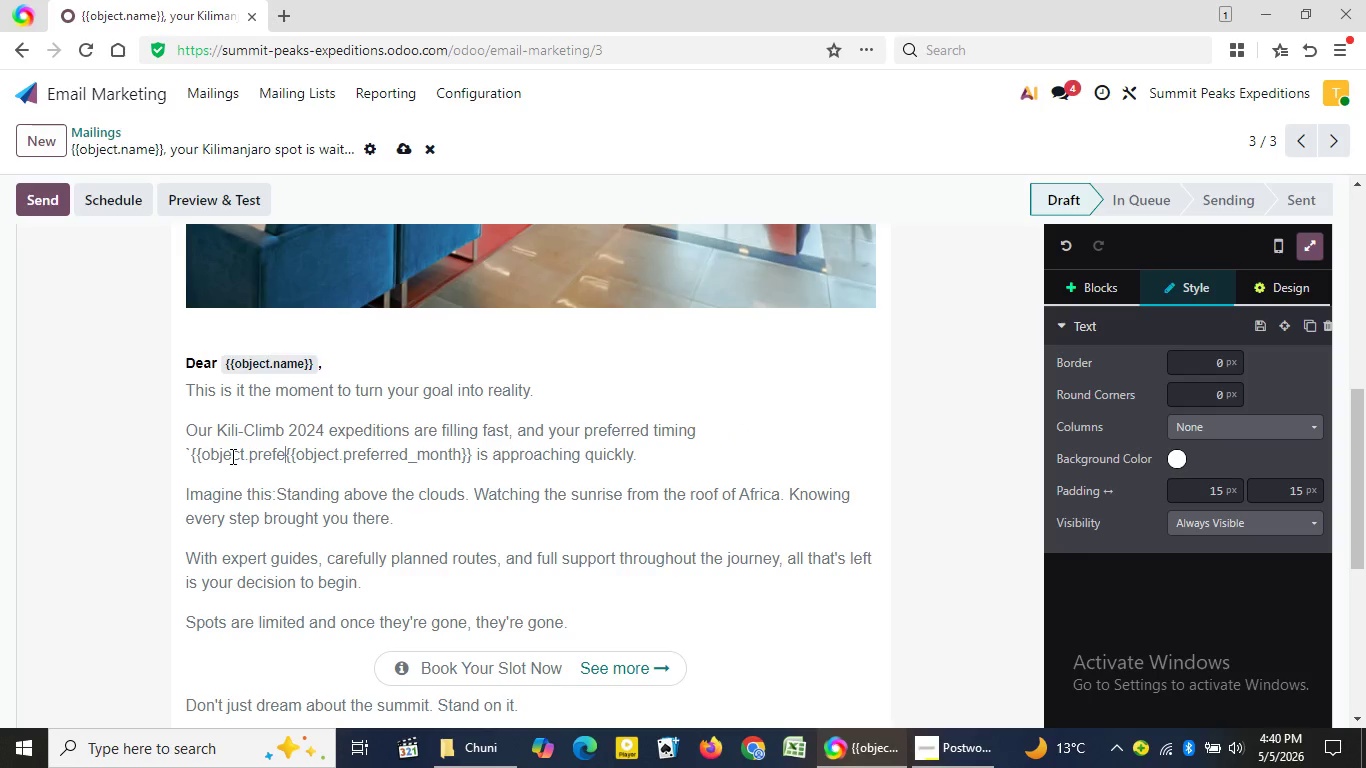 
key(Backspace)
 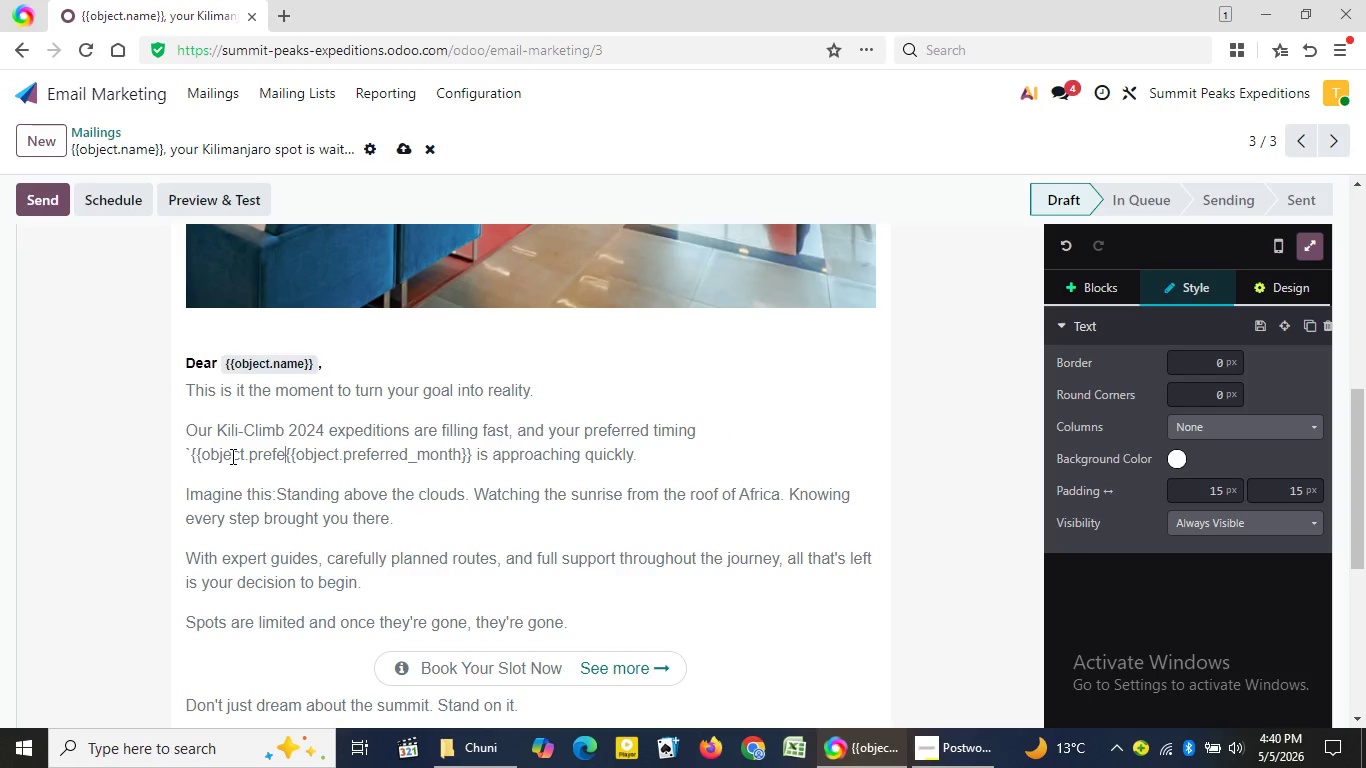 
key(Backspace)
 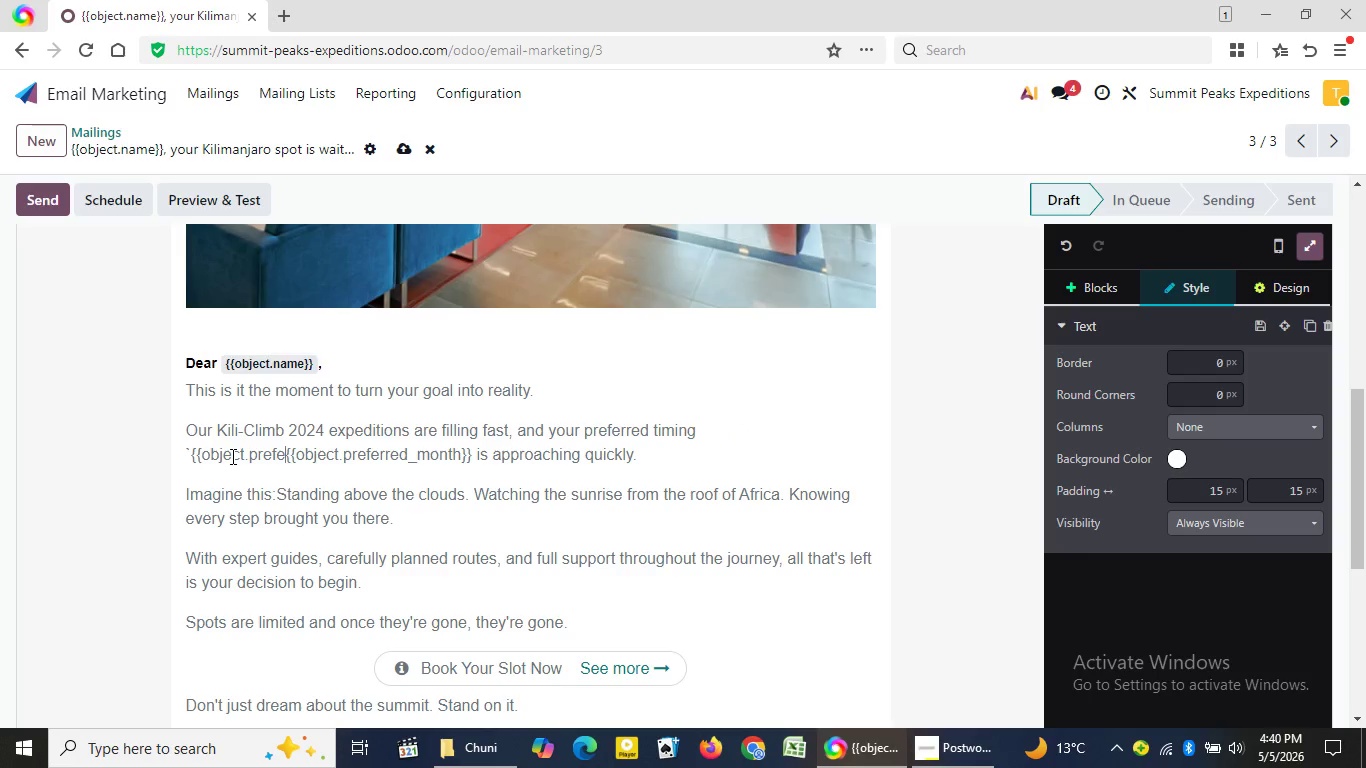 
key(Backspace)
 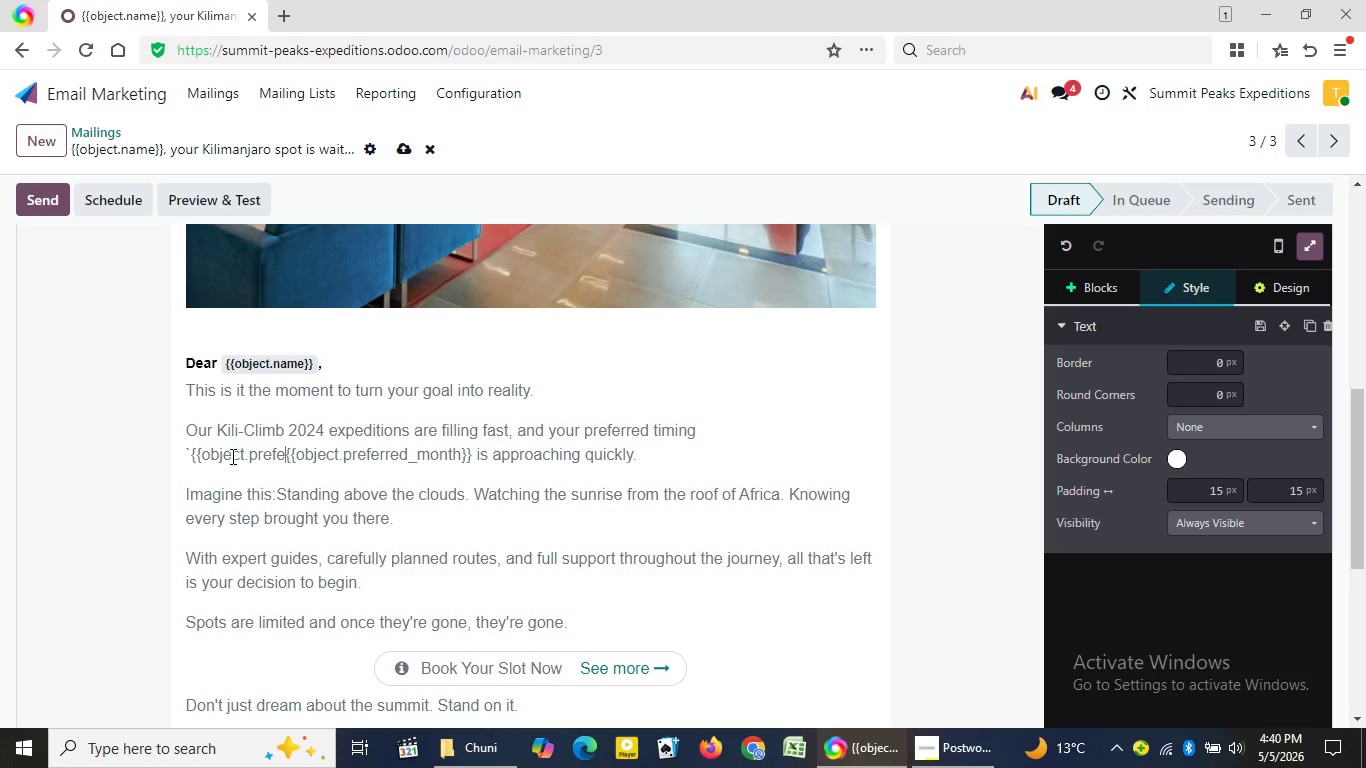 
key(Backspace)
 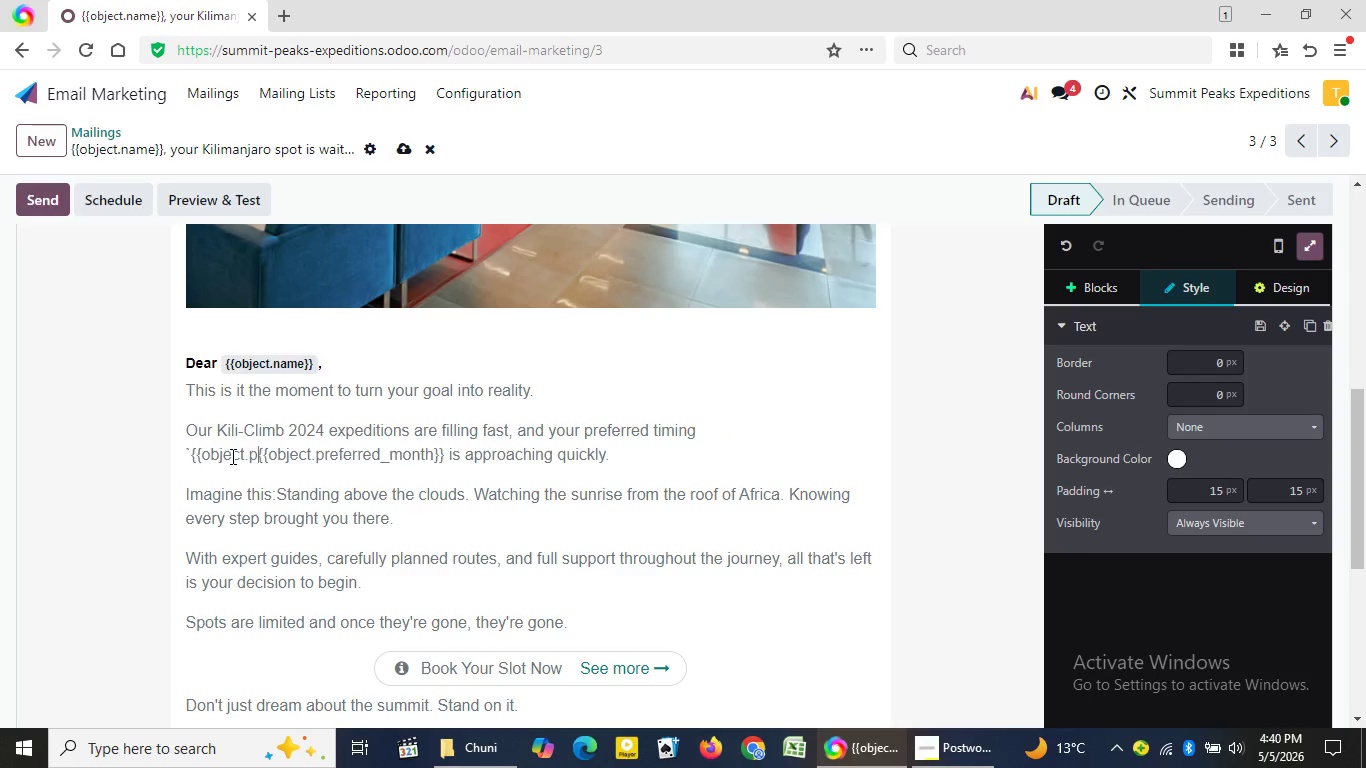 
key(Backspace)
 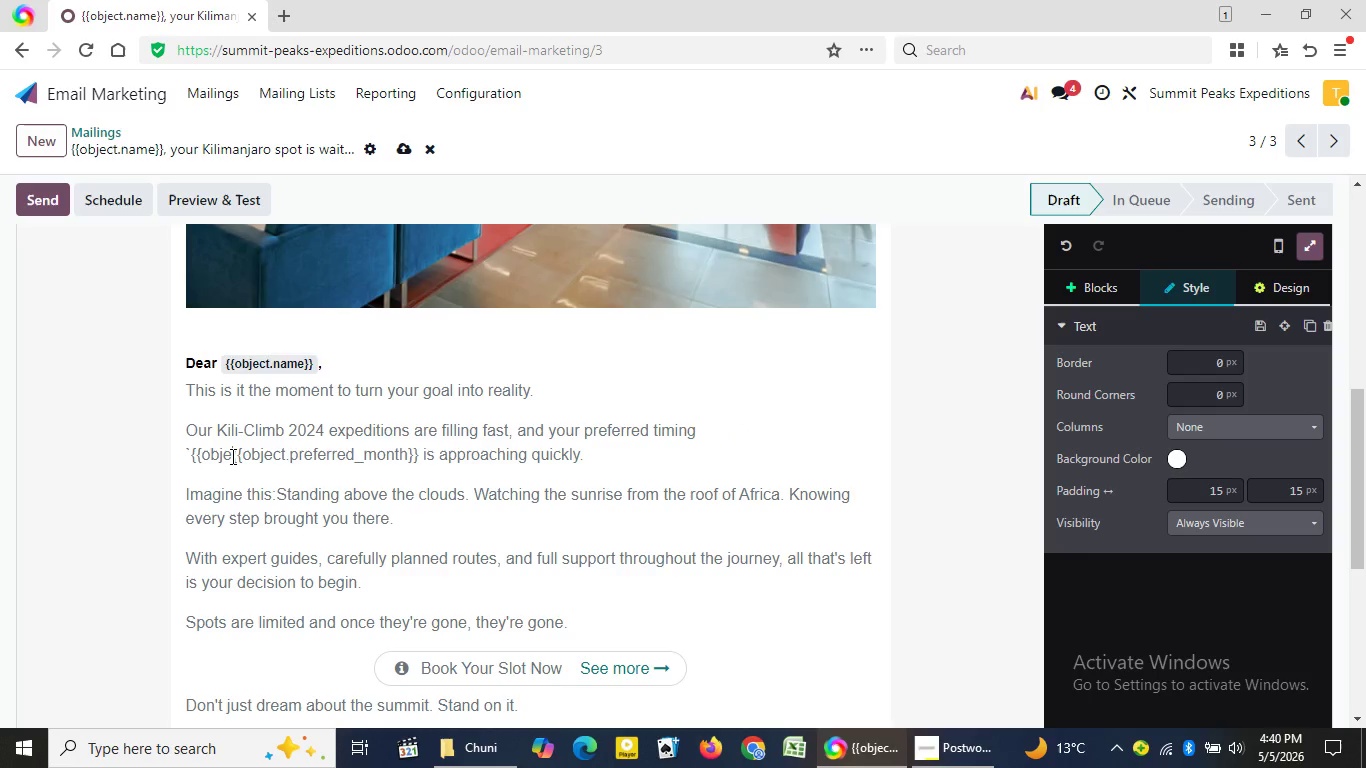 
key(Backspace)